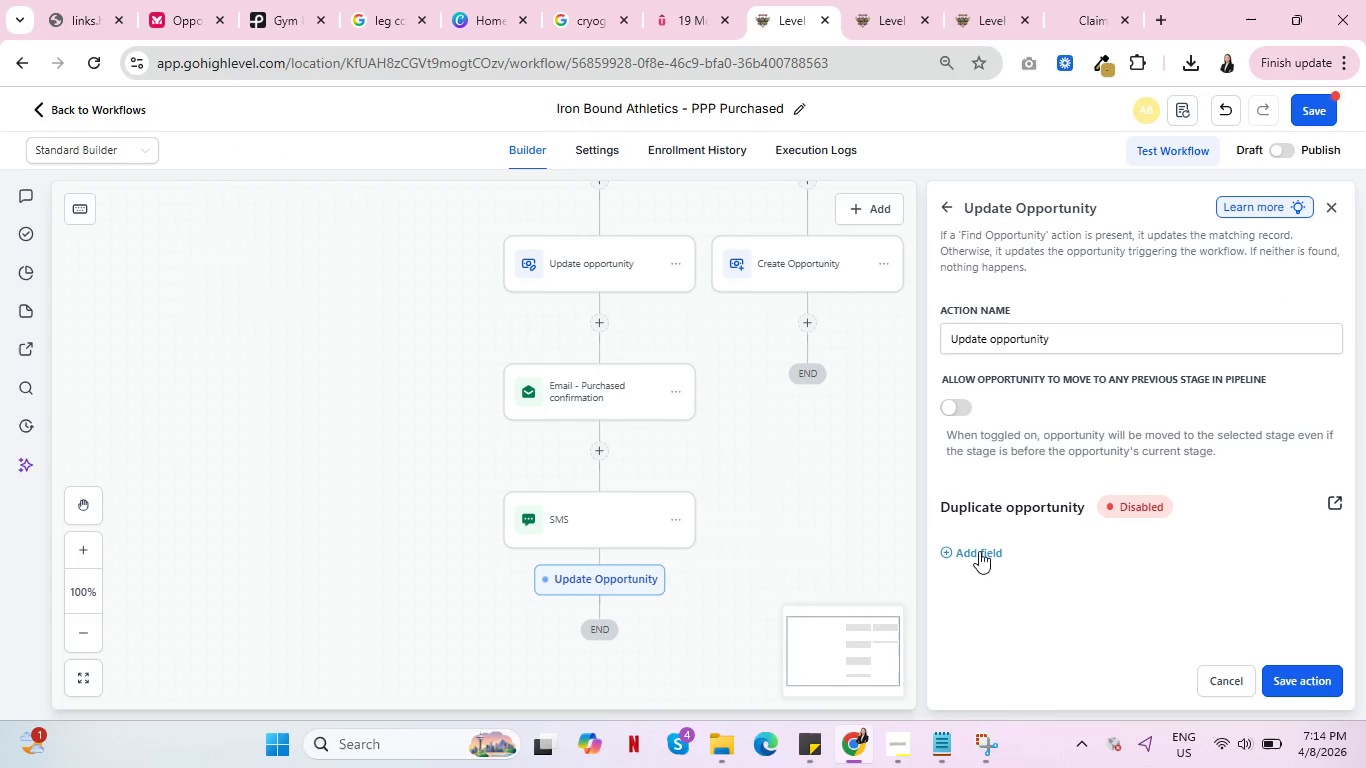 
left_click([979, 551])
 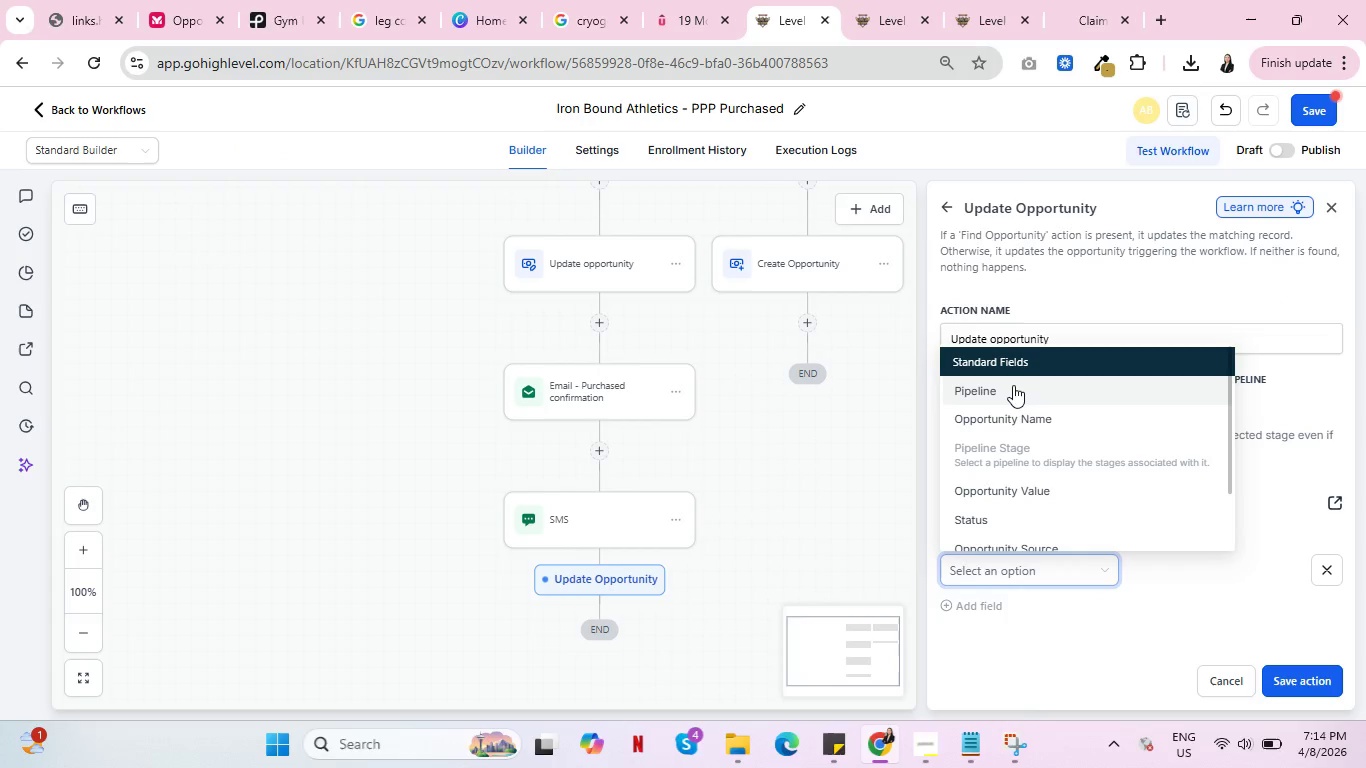 
left_click([1013, 385])
 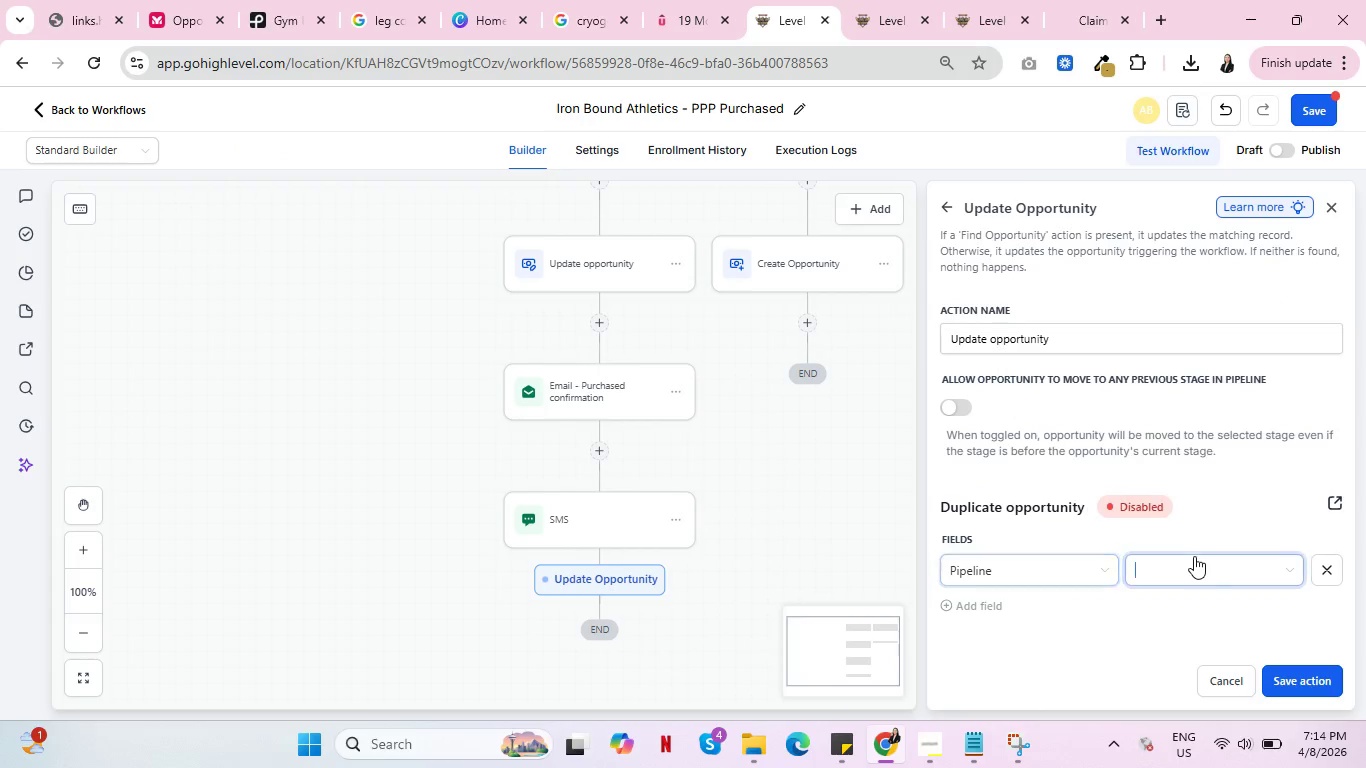 
left_click([1194, 556])
 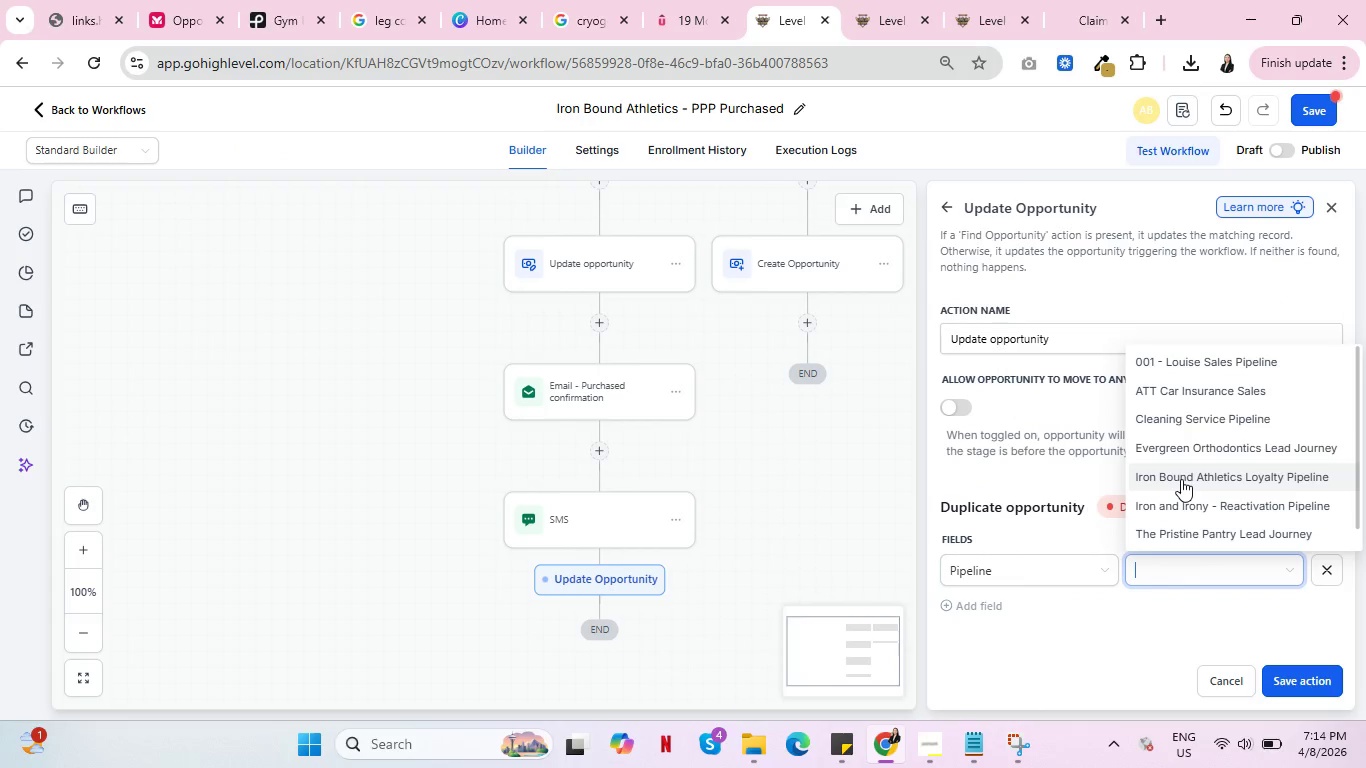 
left_click([1181, 479])
 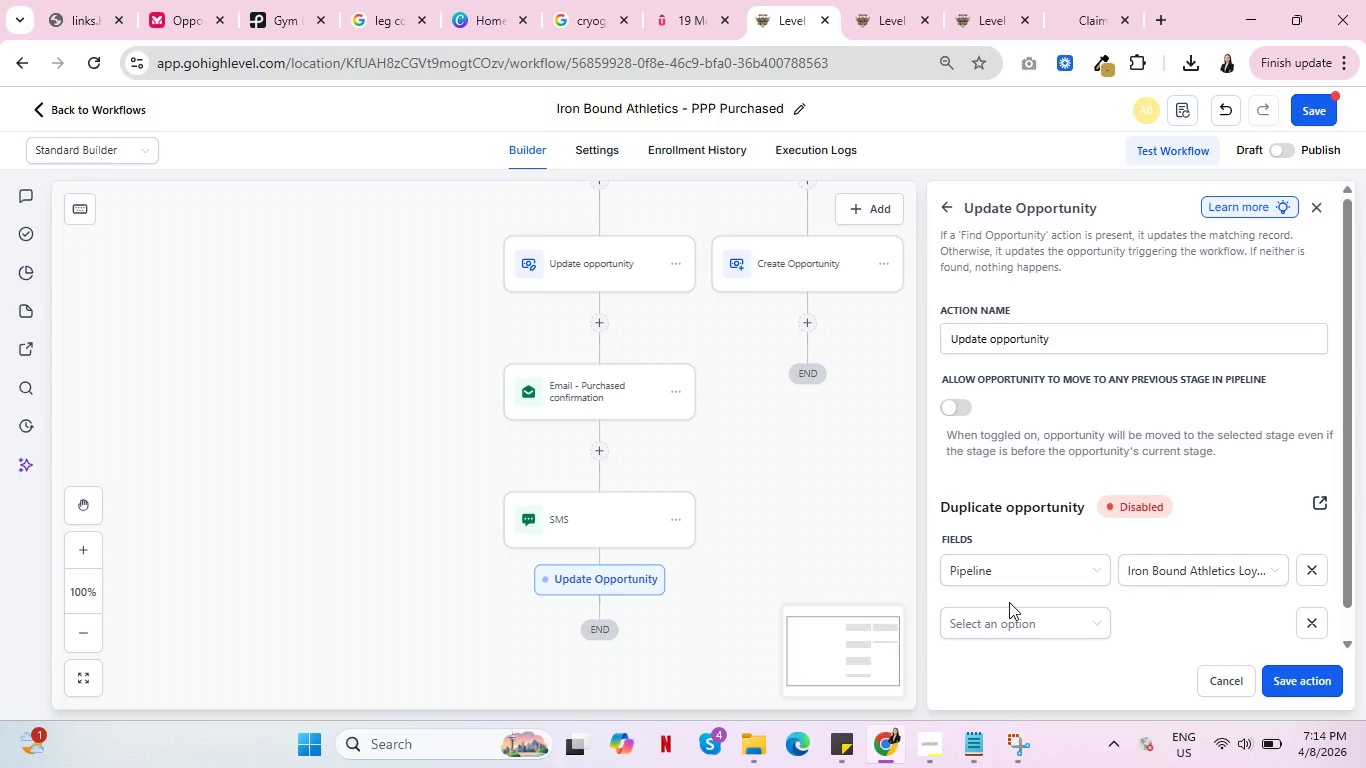 
double_click([1009, 602])
 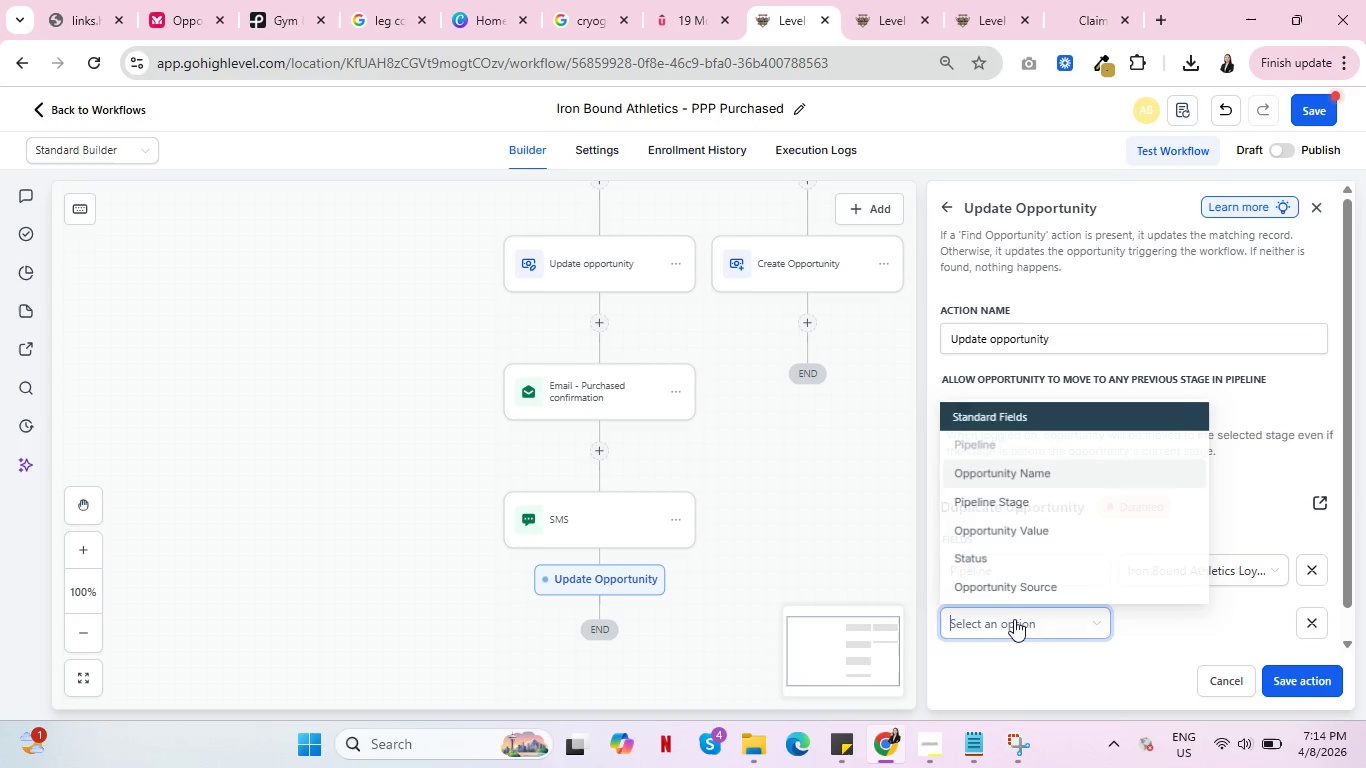 
triple_click([1014, 619])
 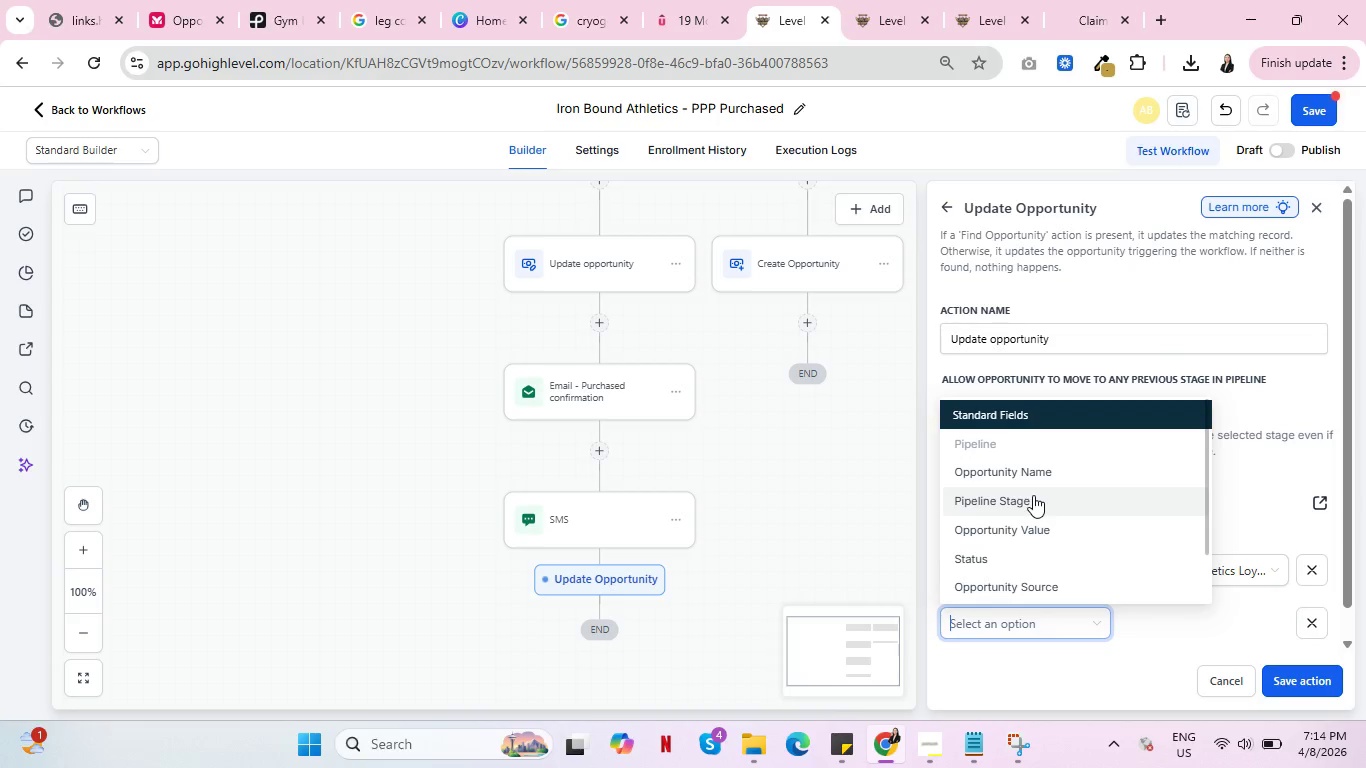 
left_click([1034, 496])
 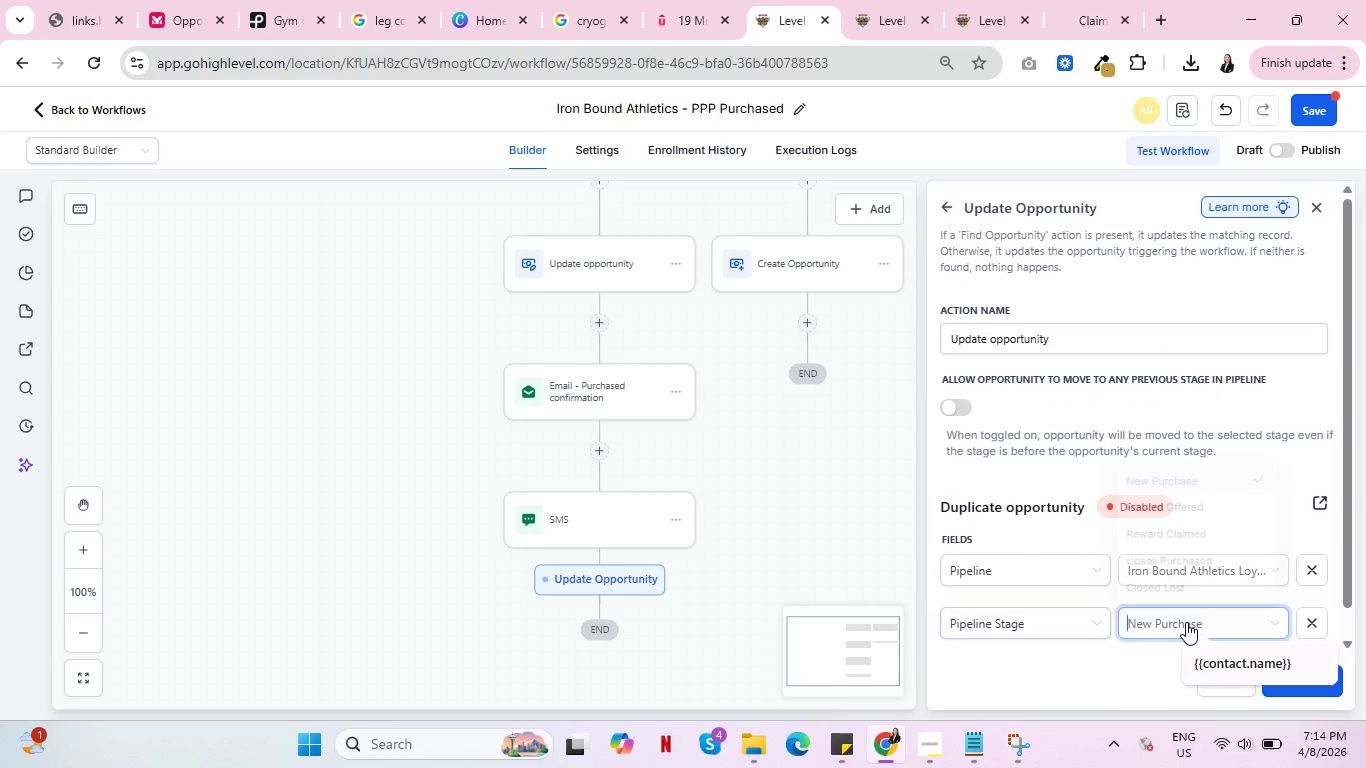 
left_click([1186, 622])
 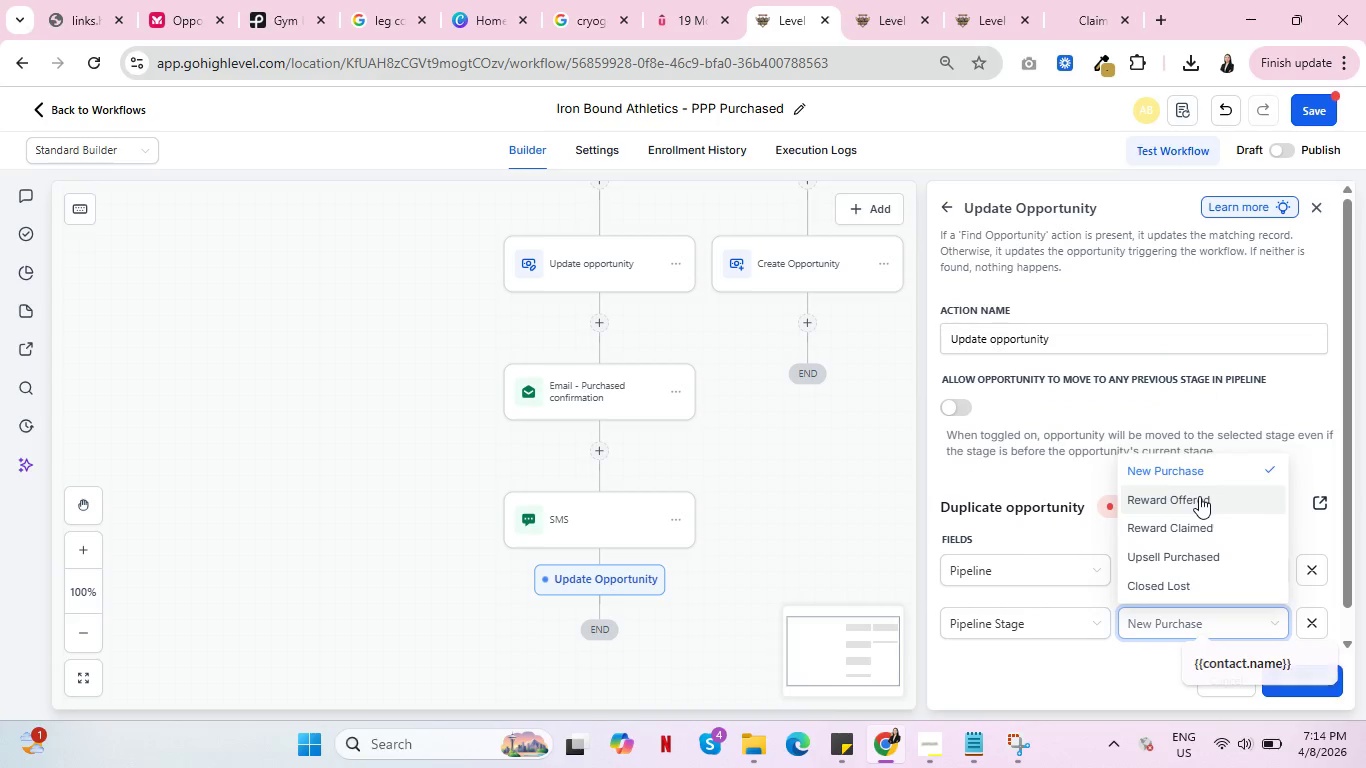 
left_click([1199, 496])
 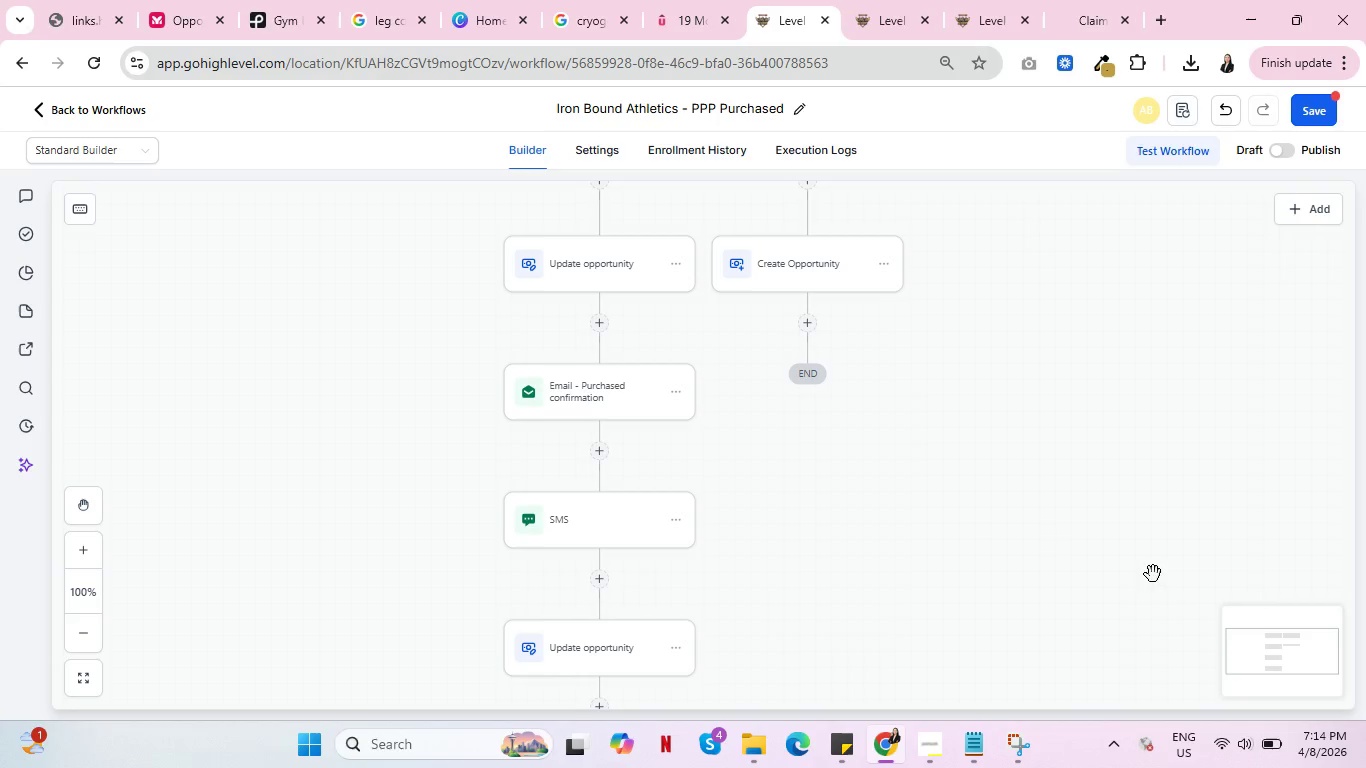 
scroll: coordinate [924, 516], scroll_direction: down, amount: 3.0
 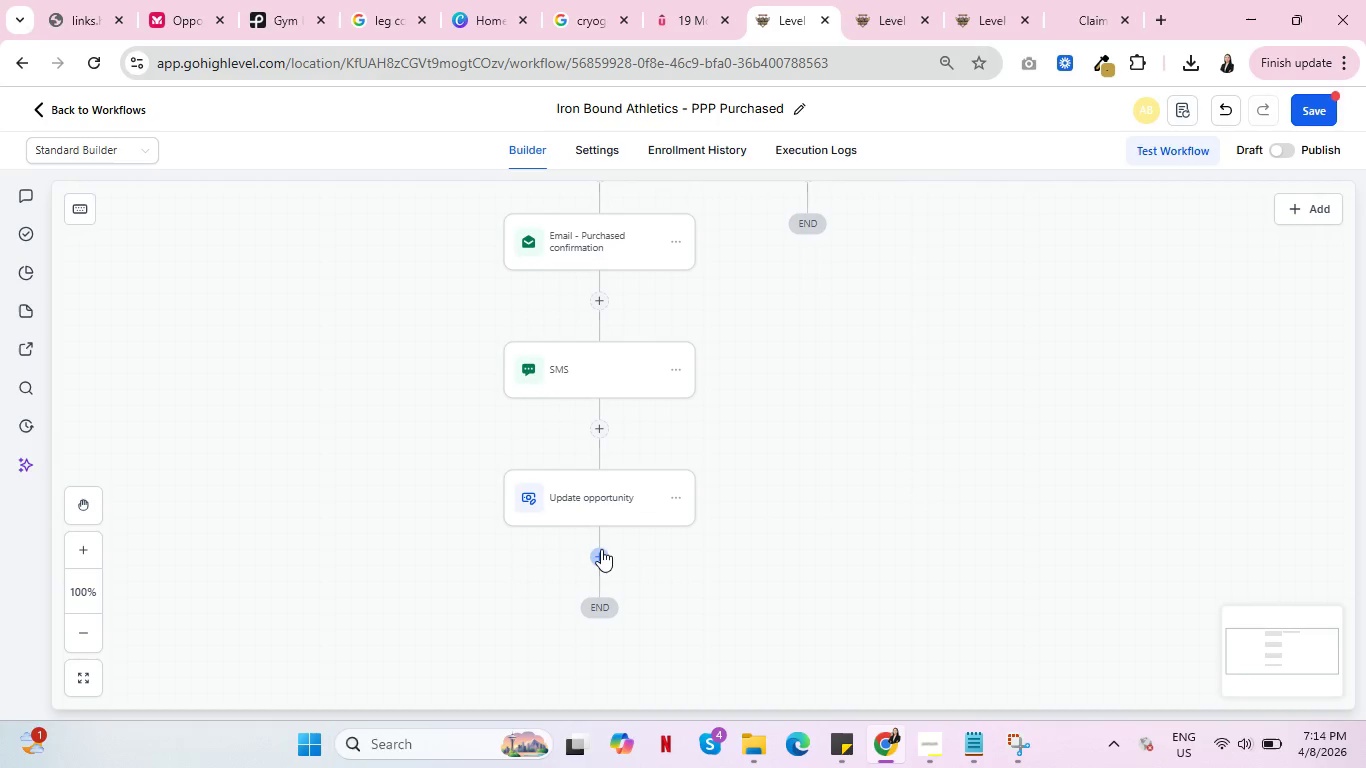 
left_click([601, 549])
 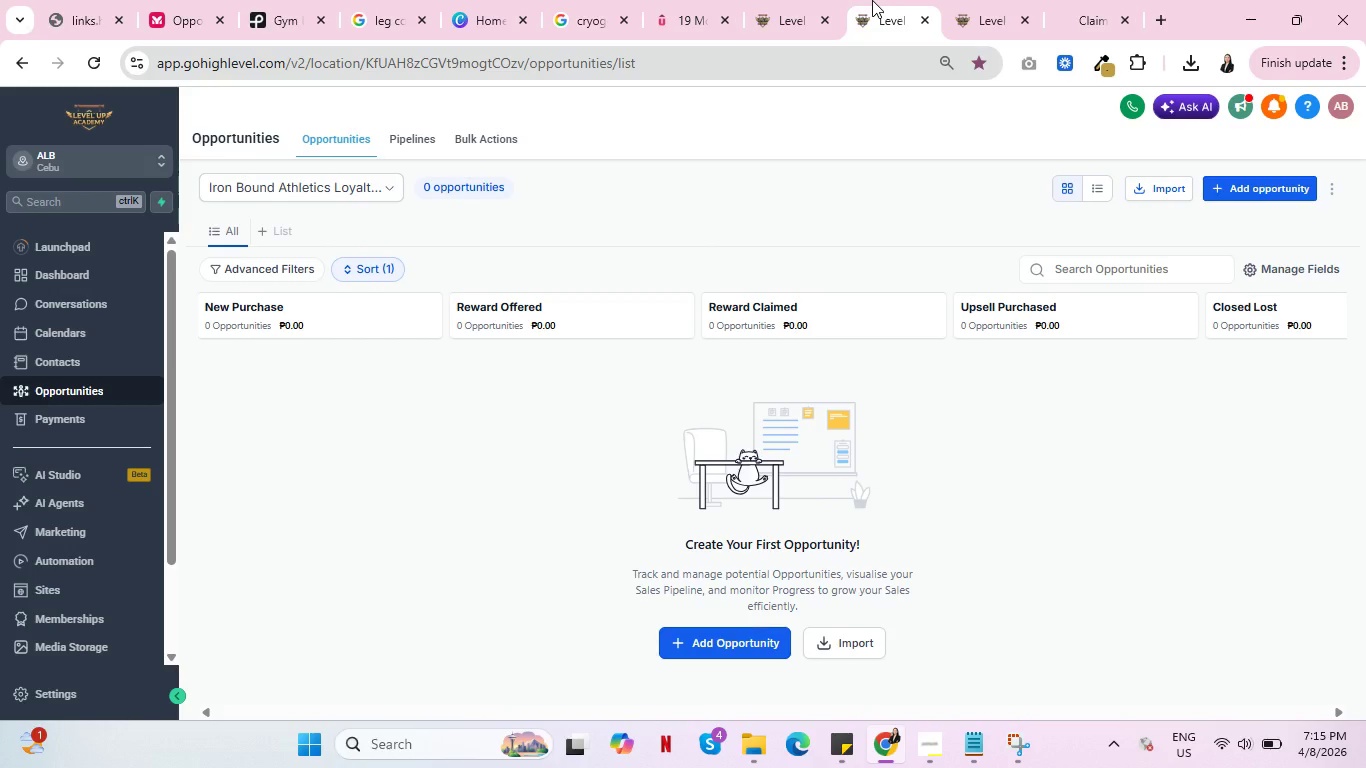 
wait(45.34)
 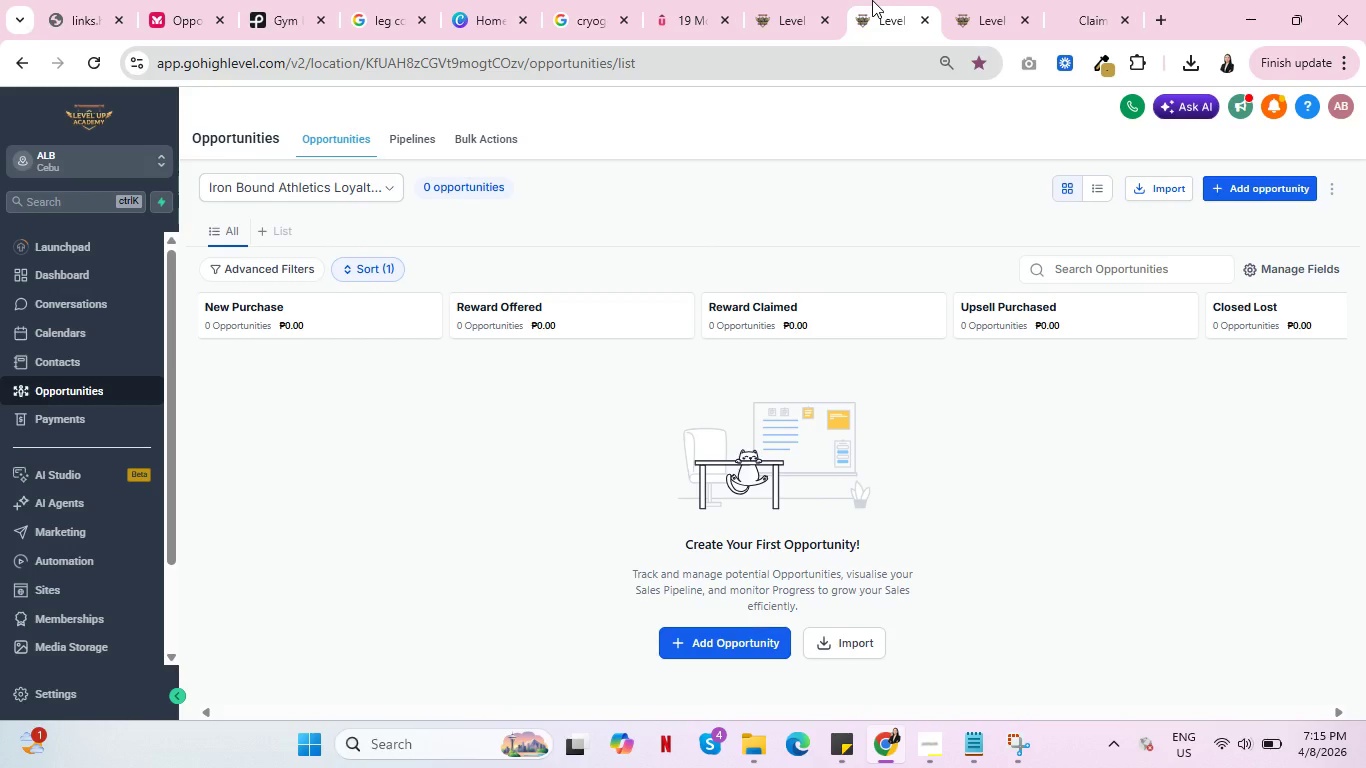 
left_click([411, 139])
 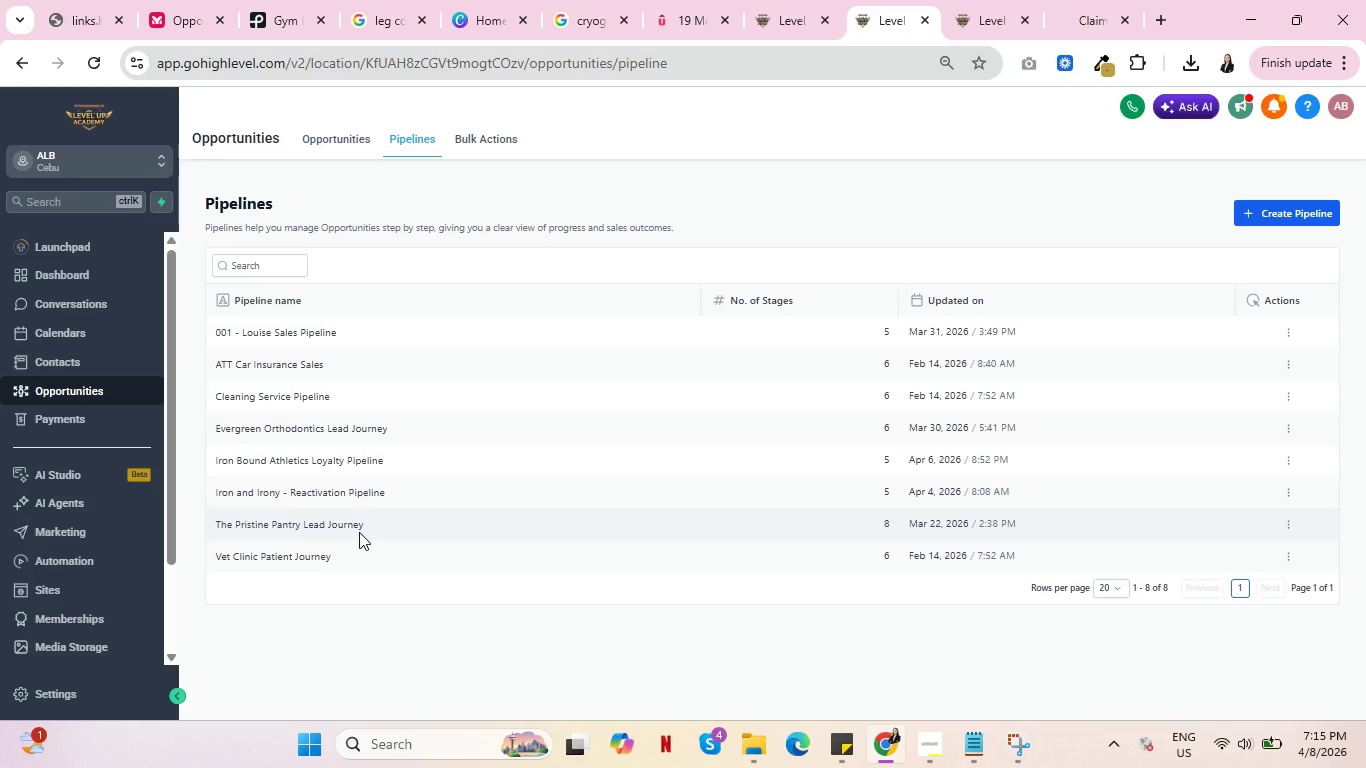 
wait(12.25)
 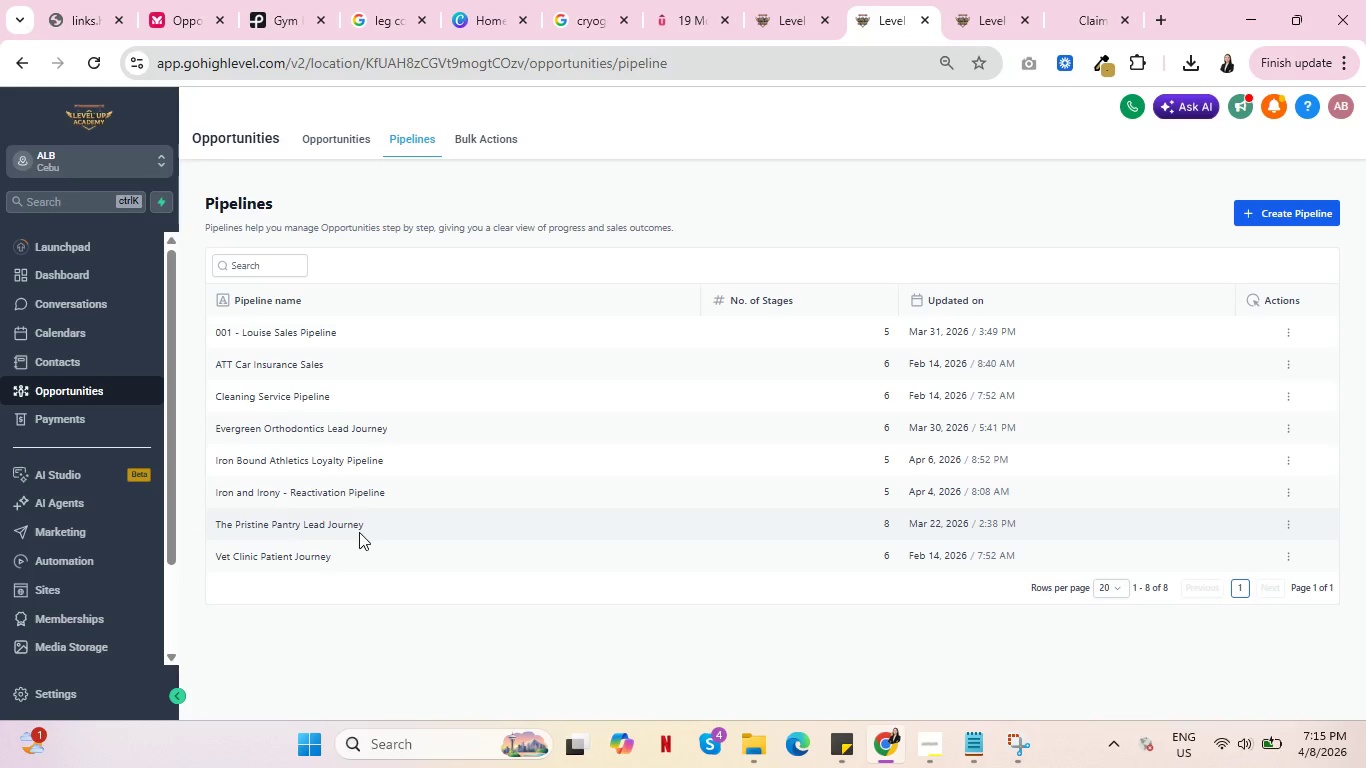 
left_click([937, 737])